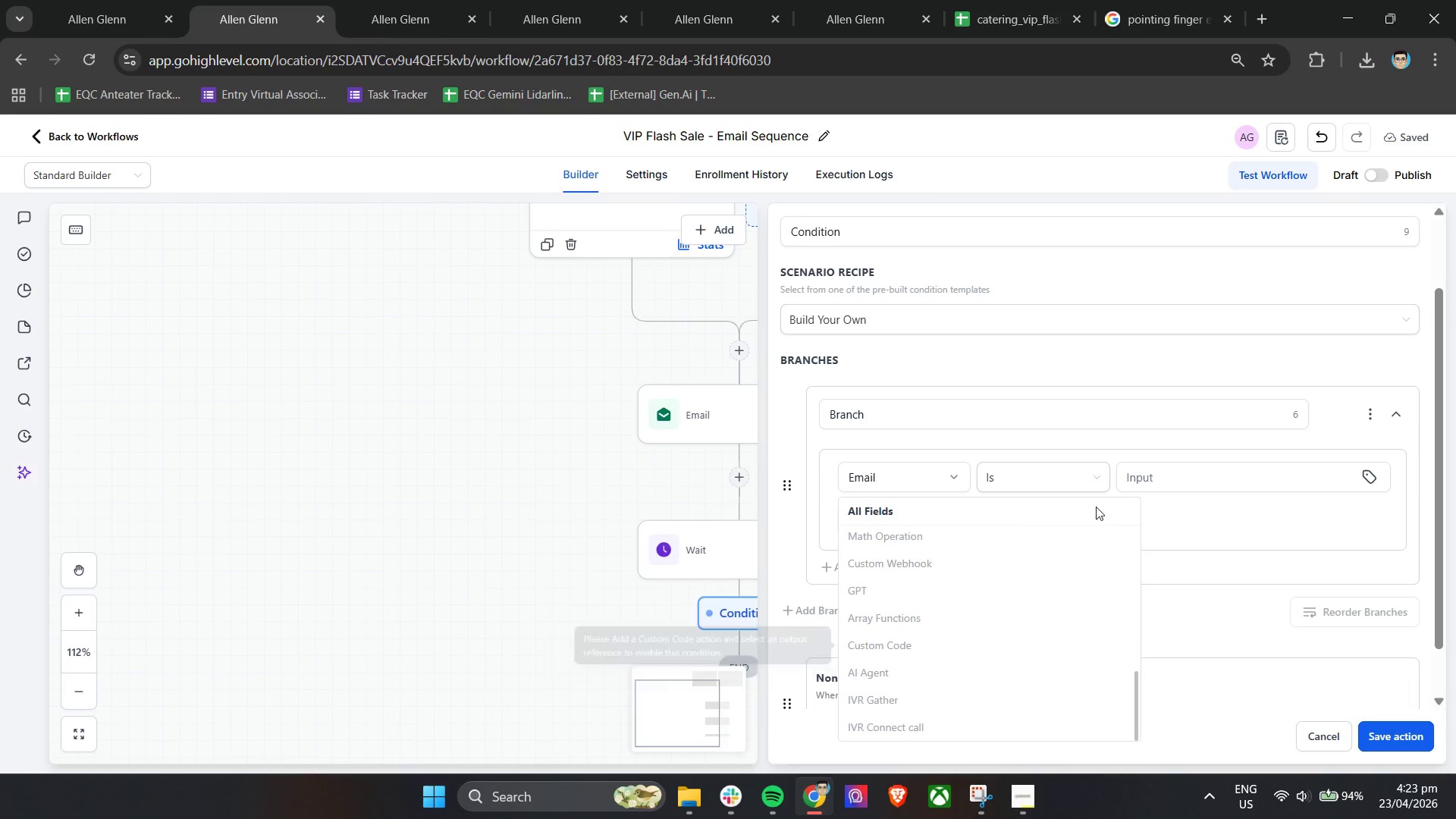 
left_click([1081, 476])
 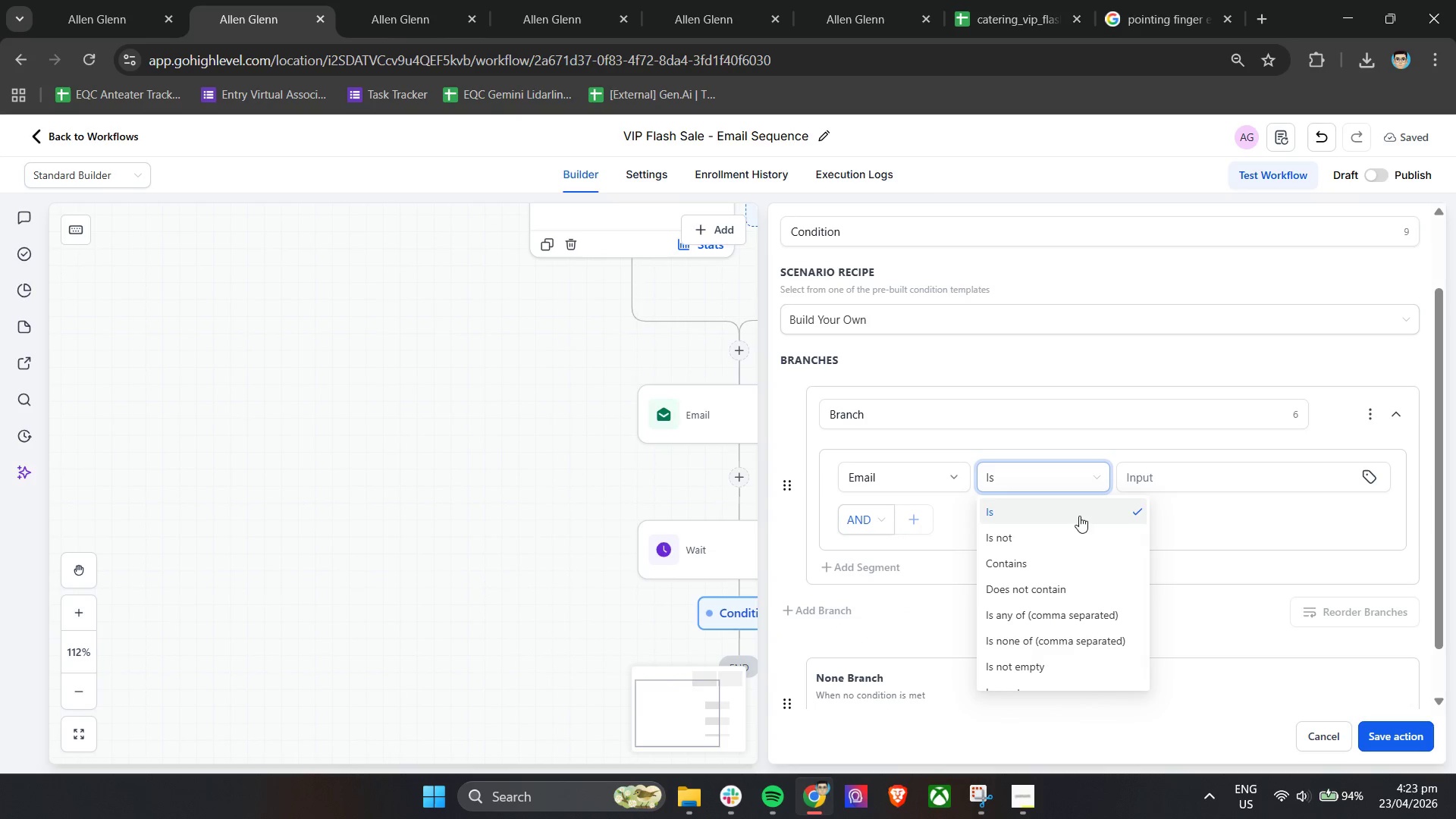 
scroll: coordinate [1053, 659], scroll_direction: down, amount: 9.0
 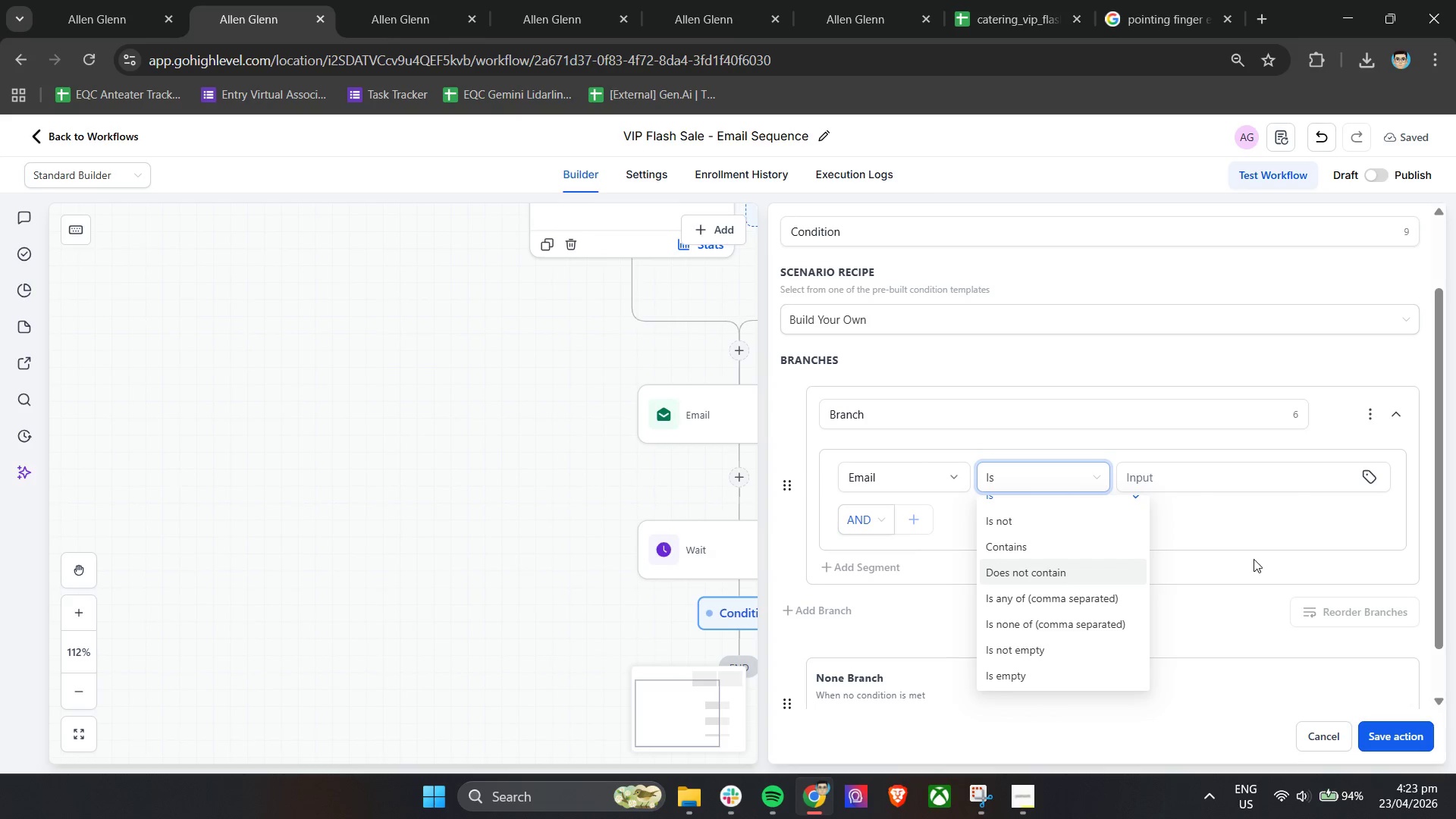 
double_click([1240, 474])
 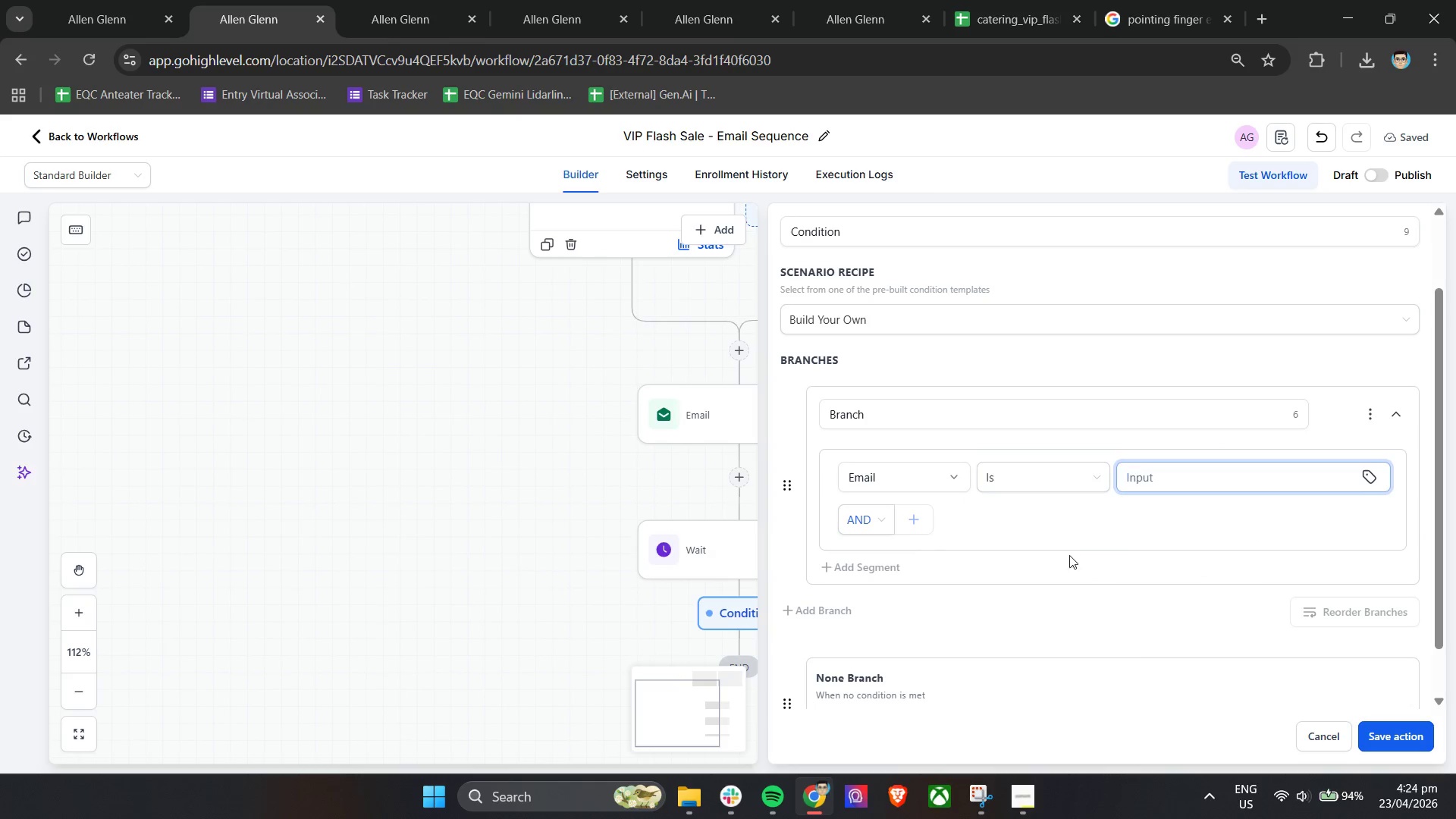 
left_click([1052, 518])
 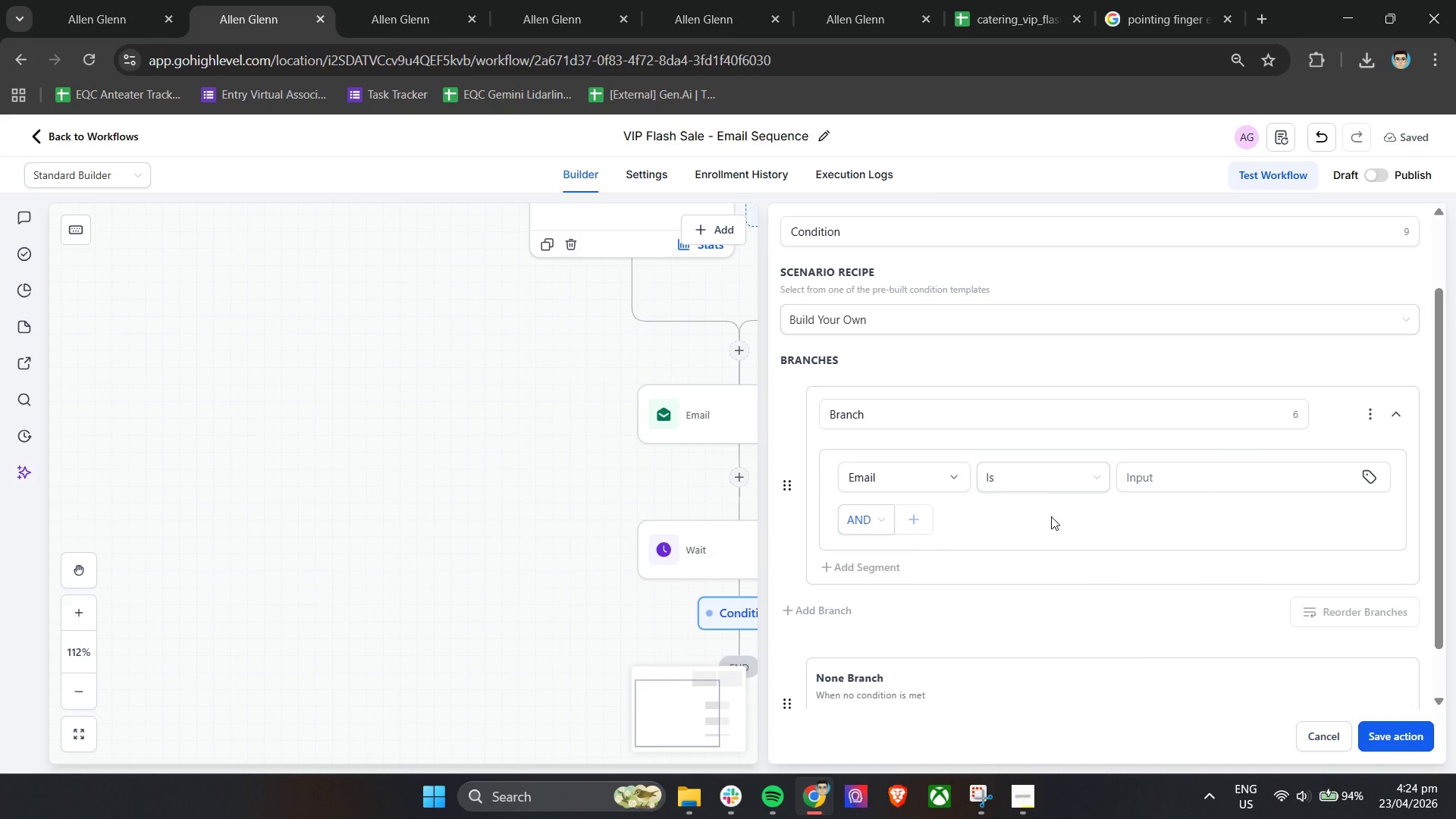 
wait(9.52)
 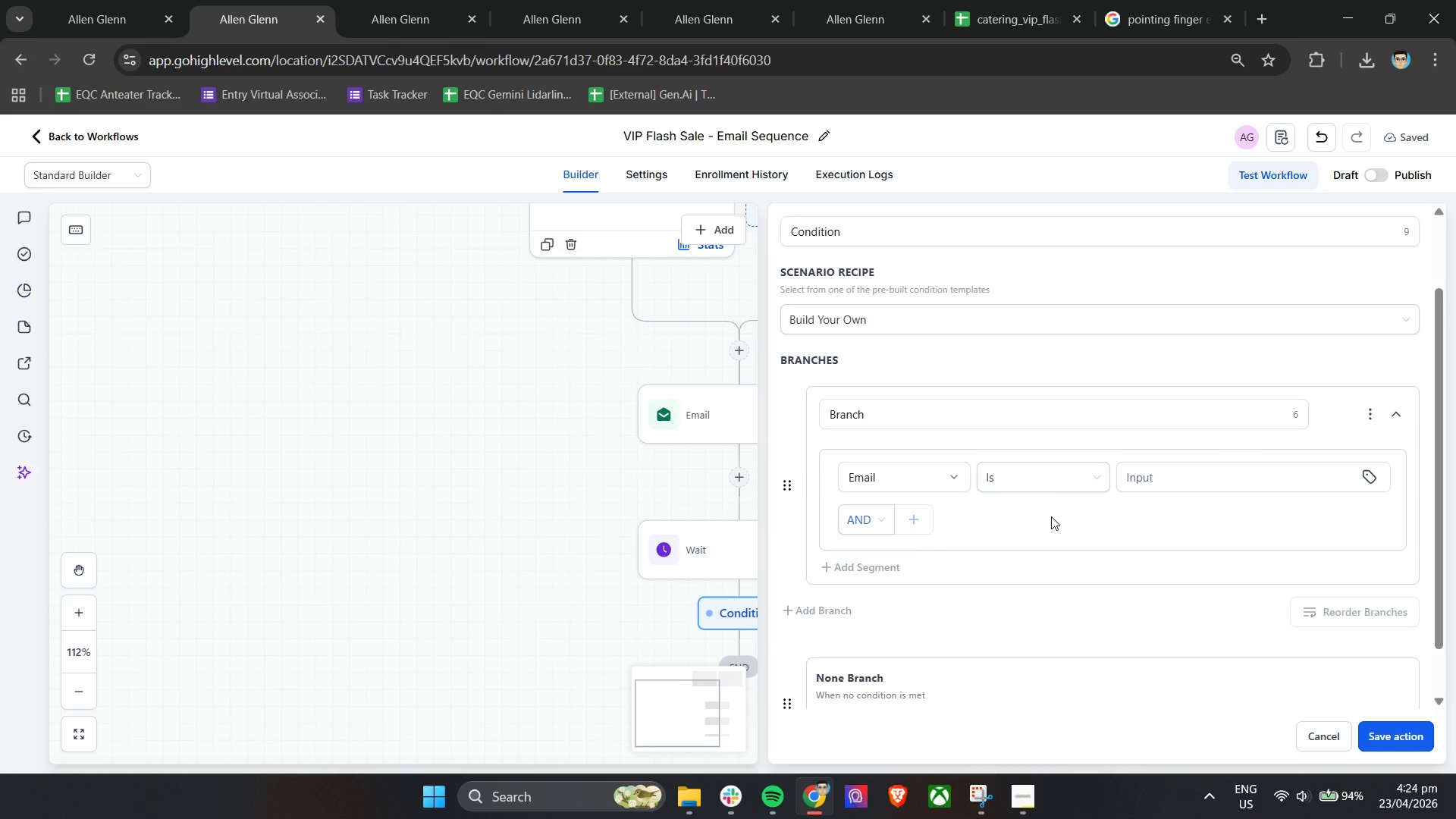 
left_click_drag(start_coordinate=[1024, 478], to_coordinate=[1028, 481])
 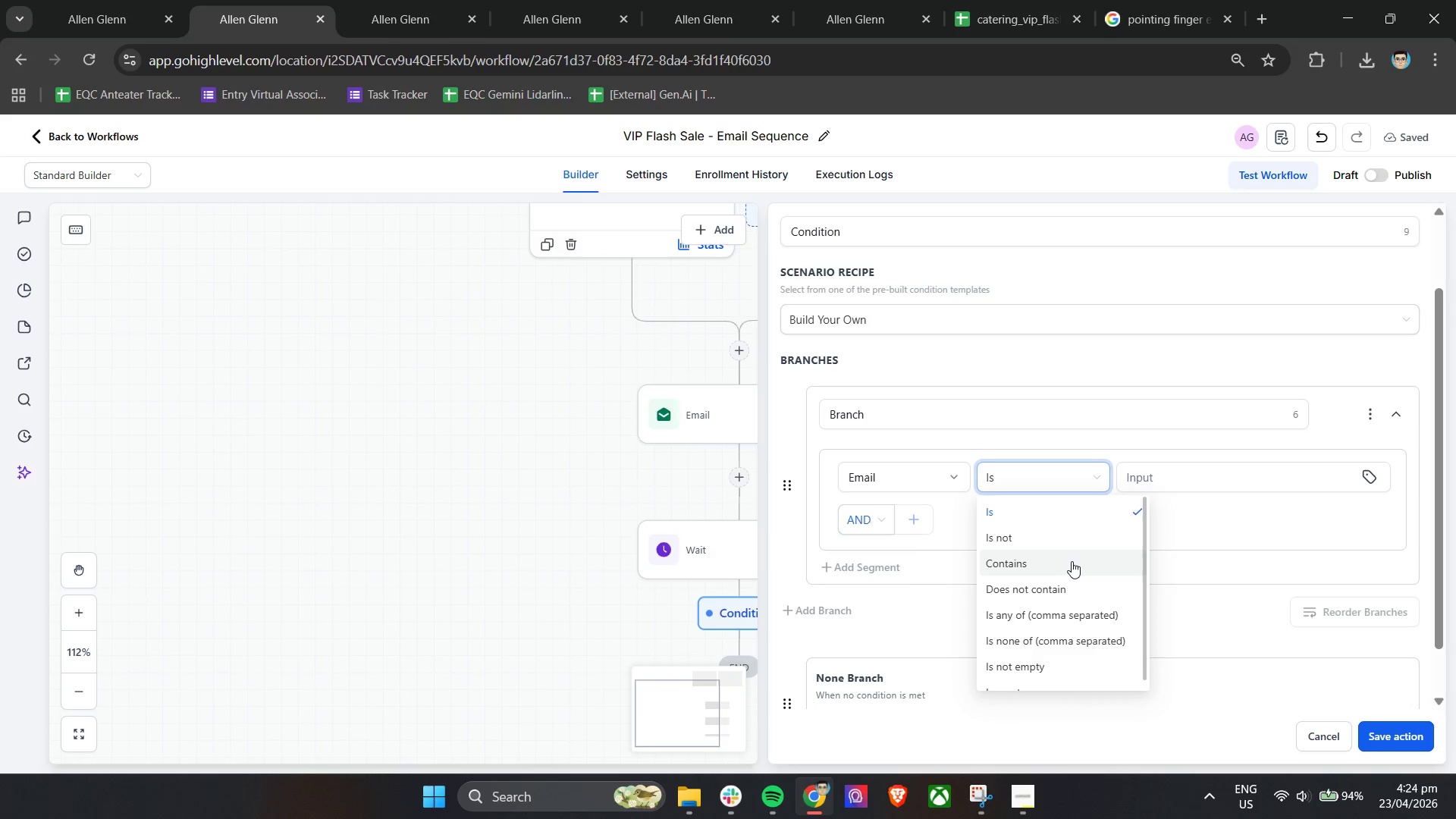 
scroll: coordinate [1072, 561], scroll_direction: down, amount: 5.0
 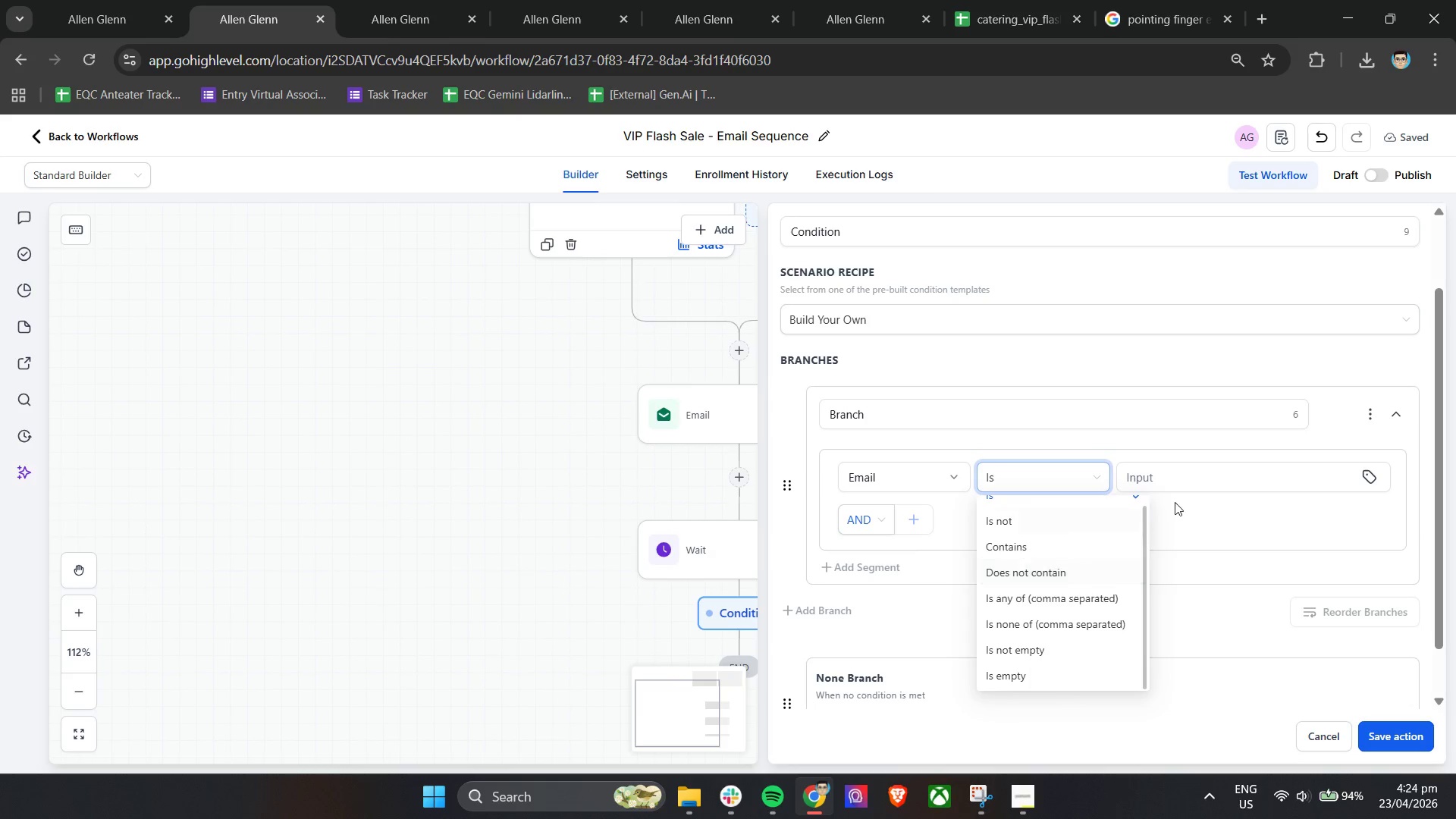 
left_click([1191, 482])
 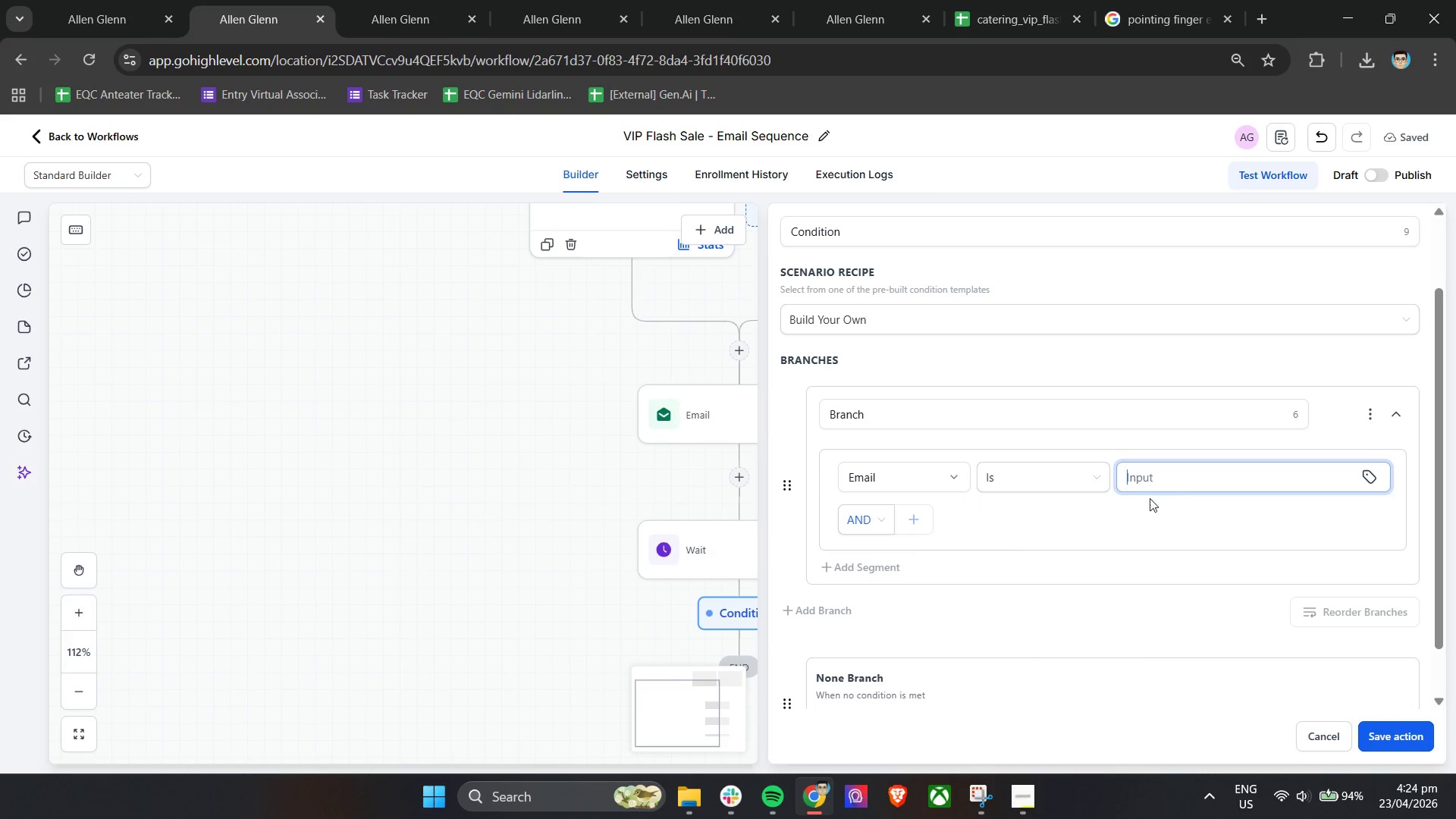 
left_click([1071, 481])
 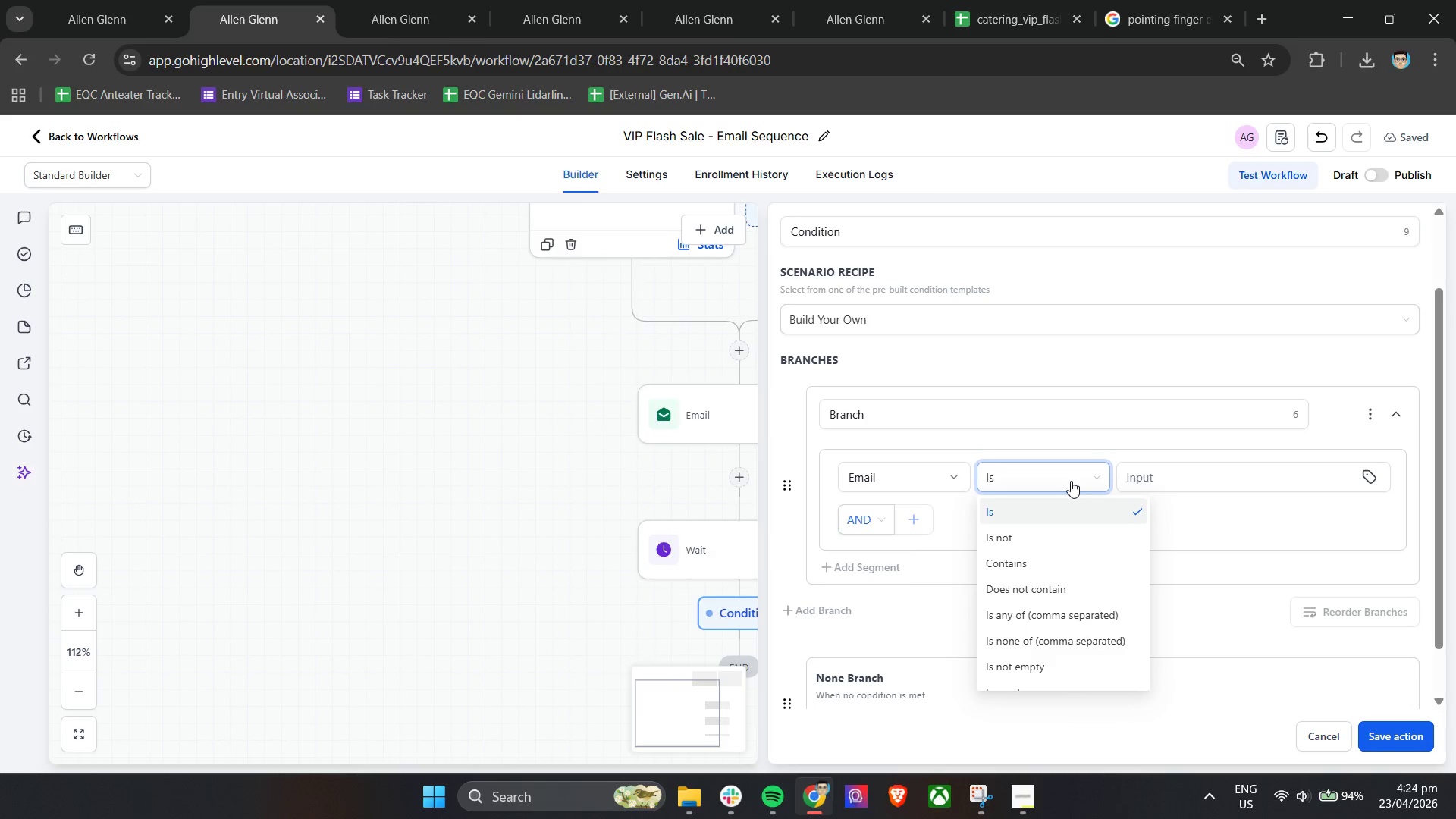 
left_click([891, 475])
 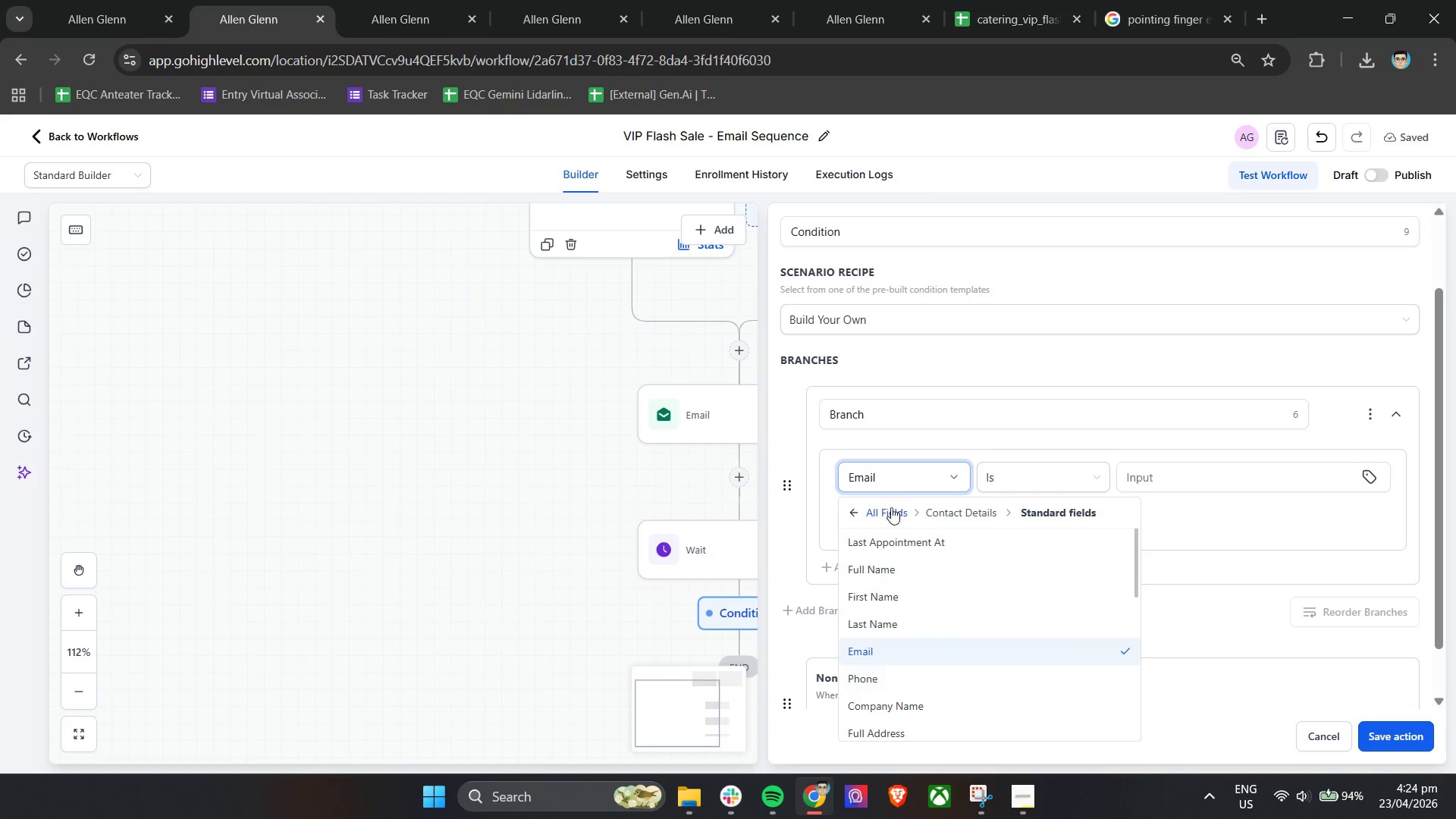 
left_click([889, 510])
 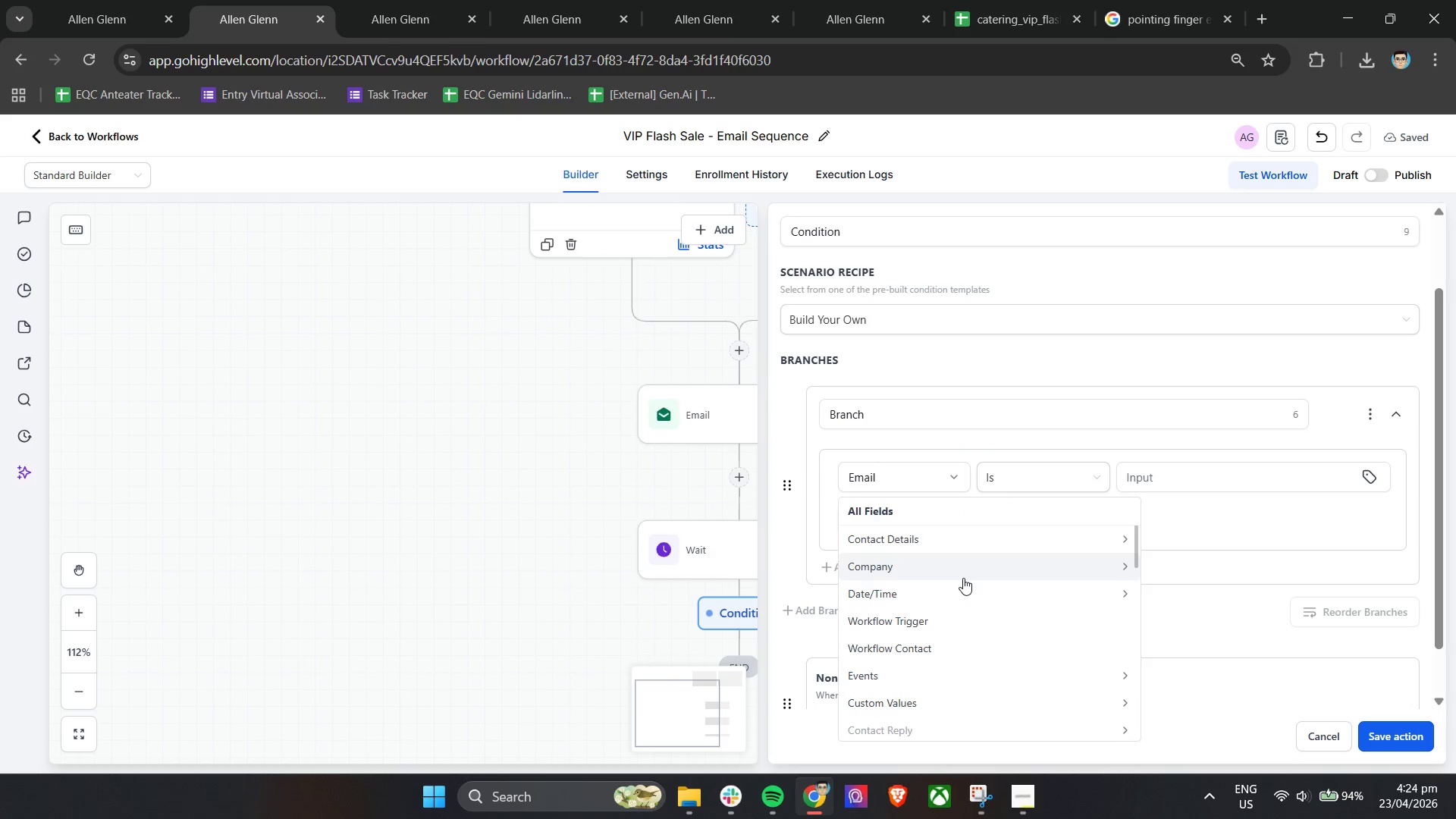 
left_click([990, 673])
 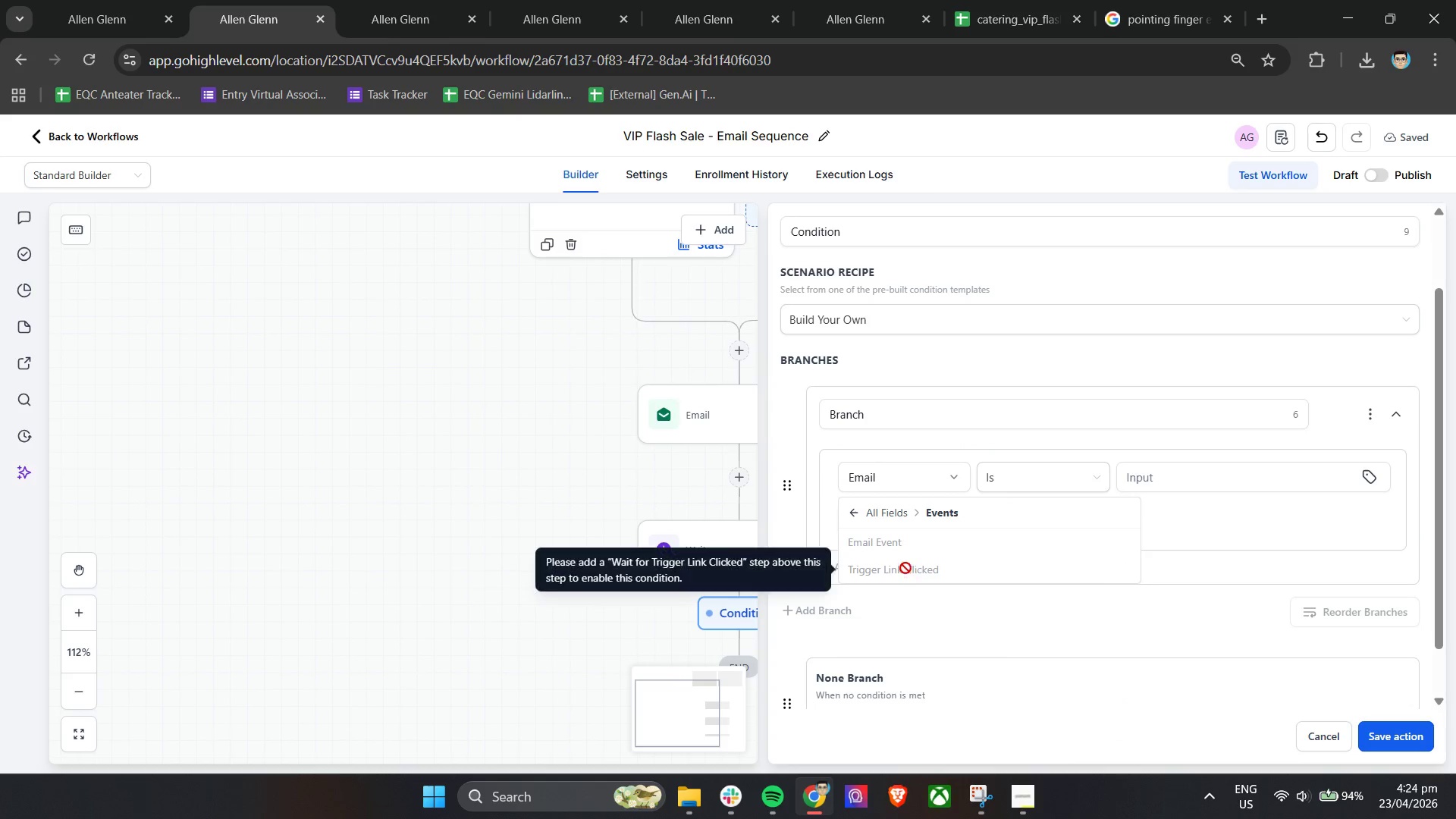 
mouse_move([879, 544])
 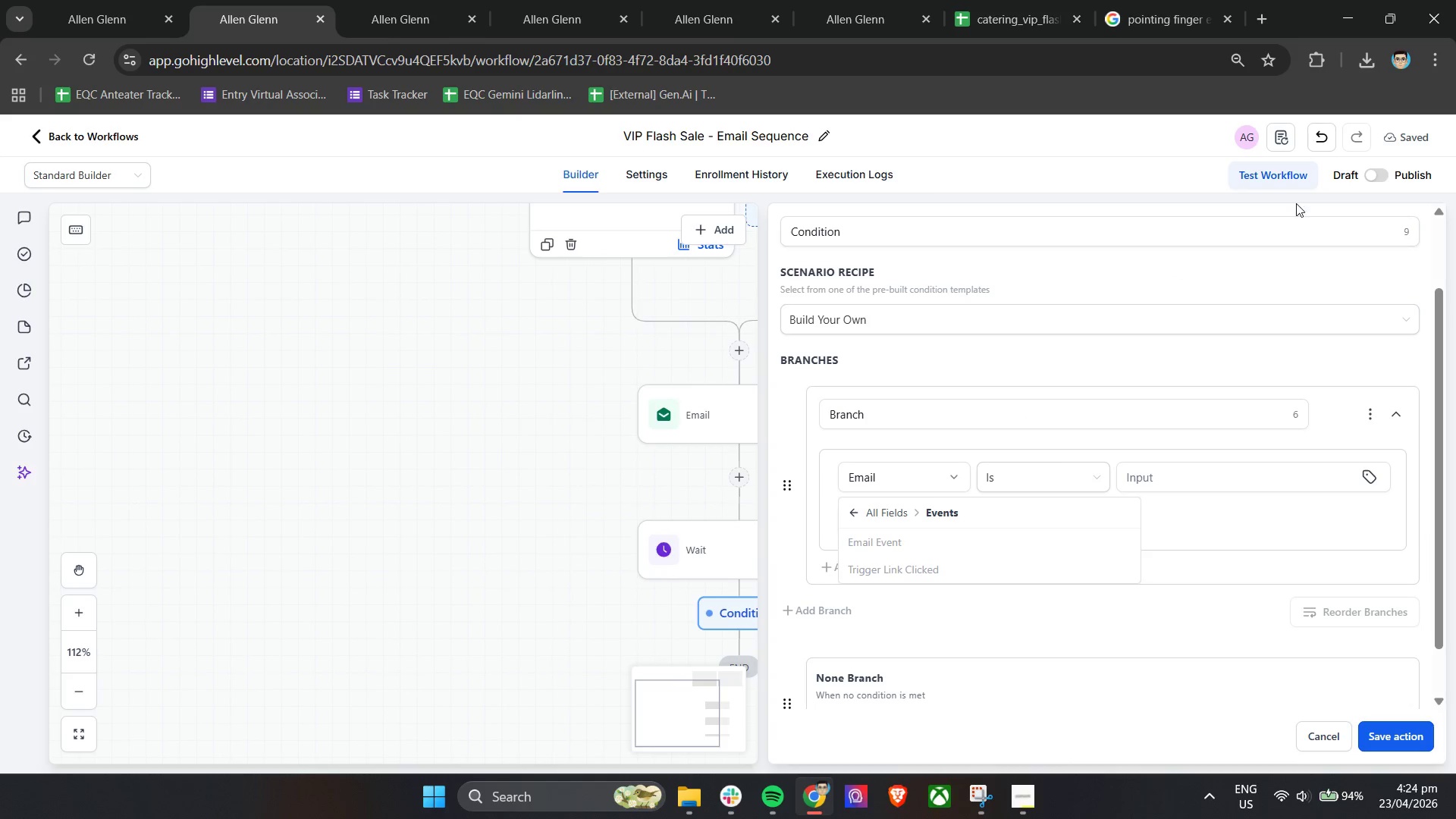 
scroll: coordinate [1184, 650], scroll_direction: up, amount: 3.0
 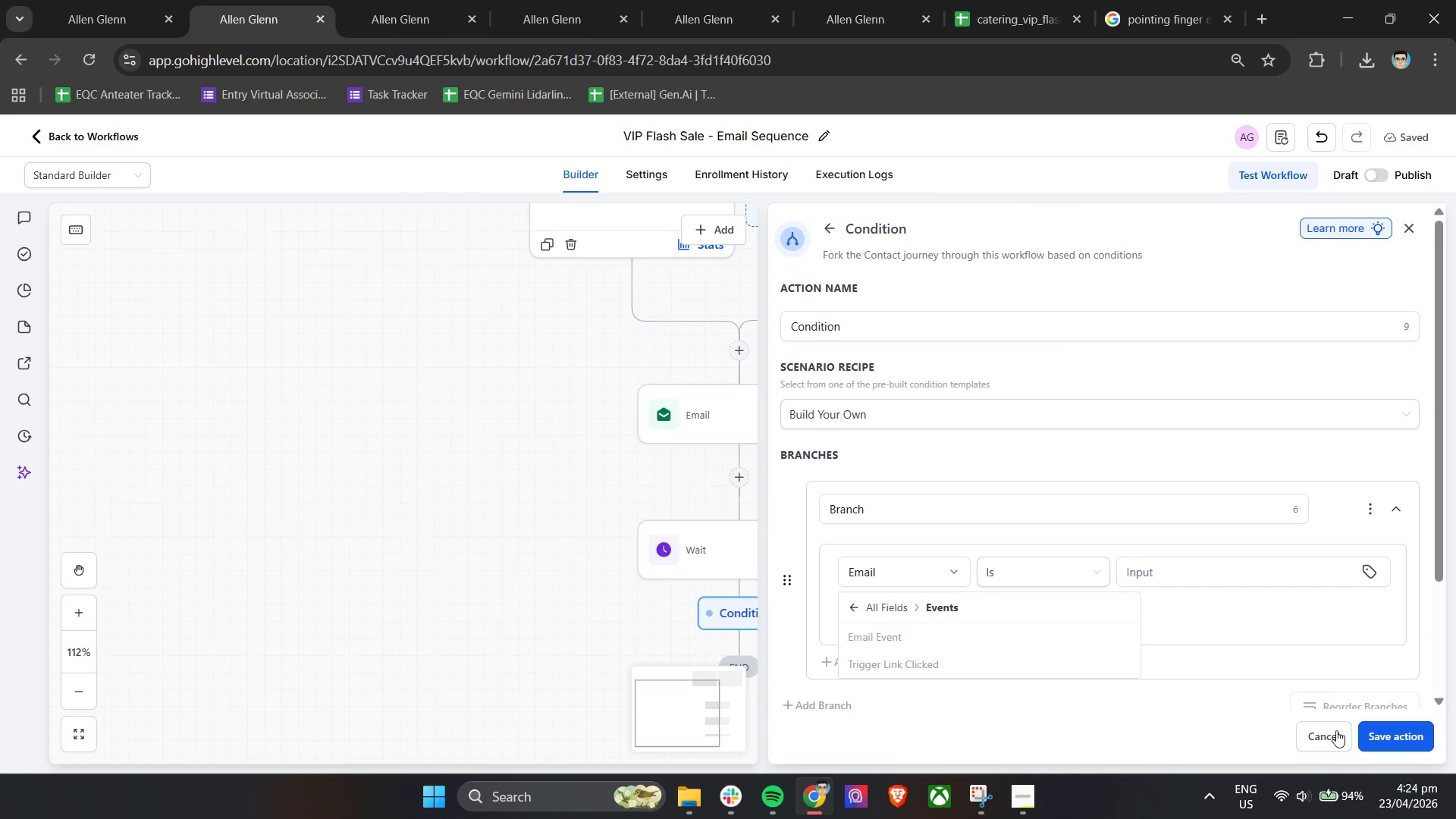 
left_click([1327, 736])
 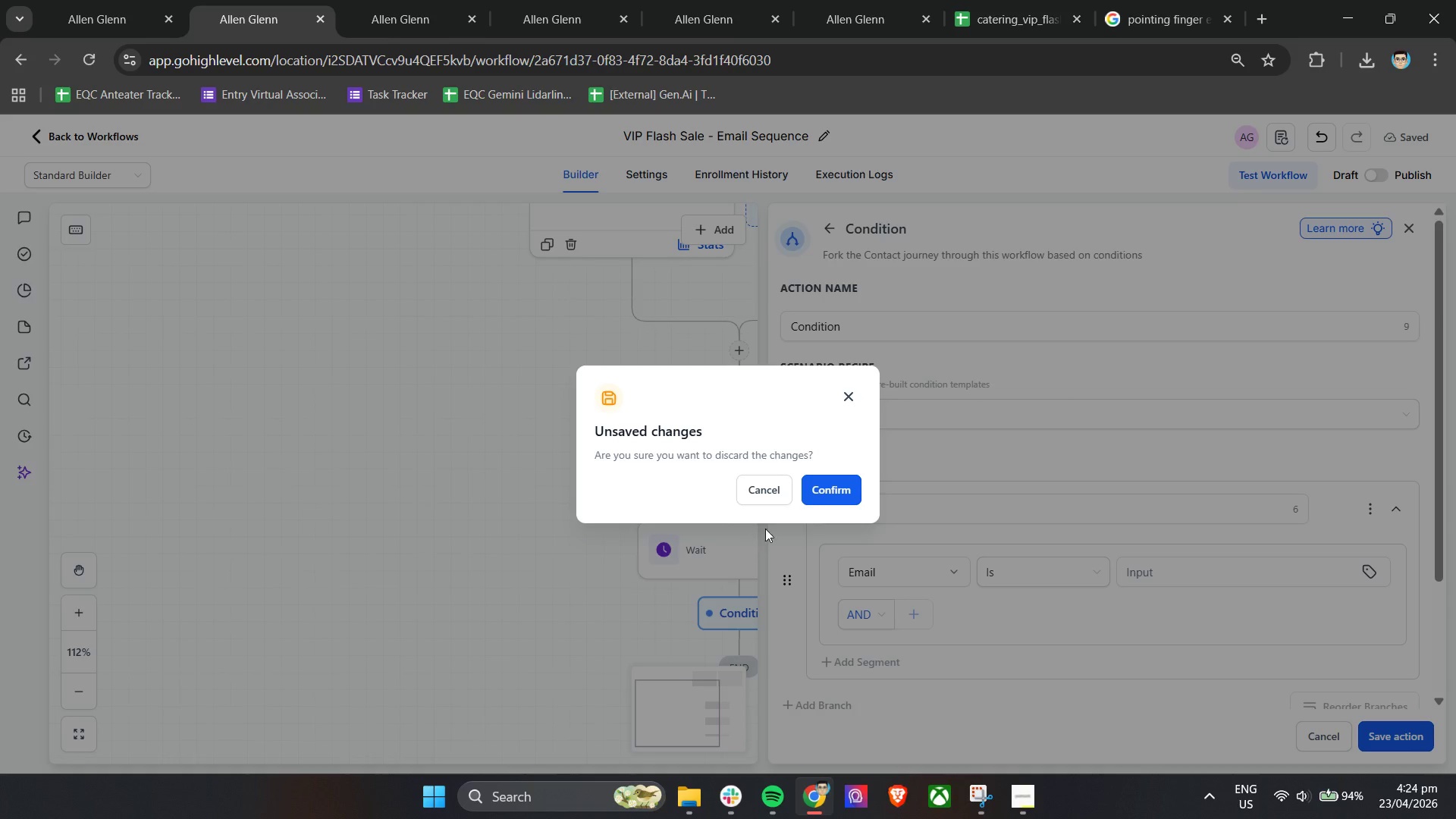 
left_click([839, 495])
 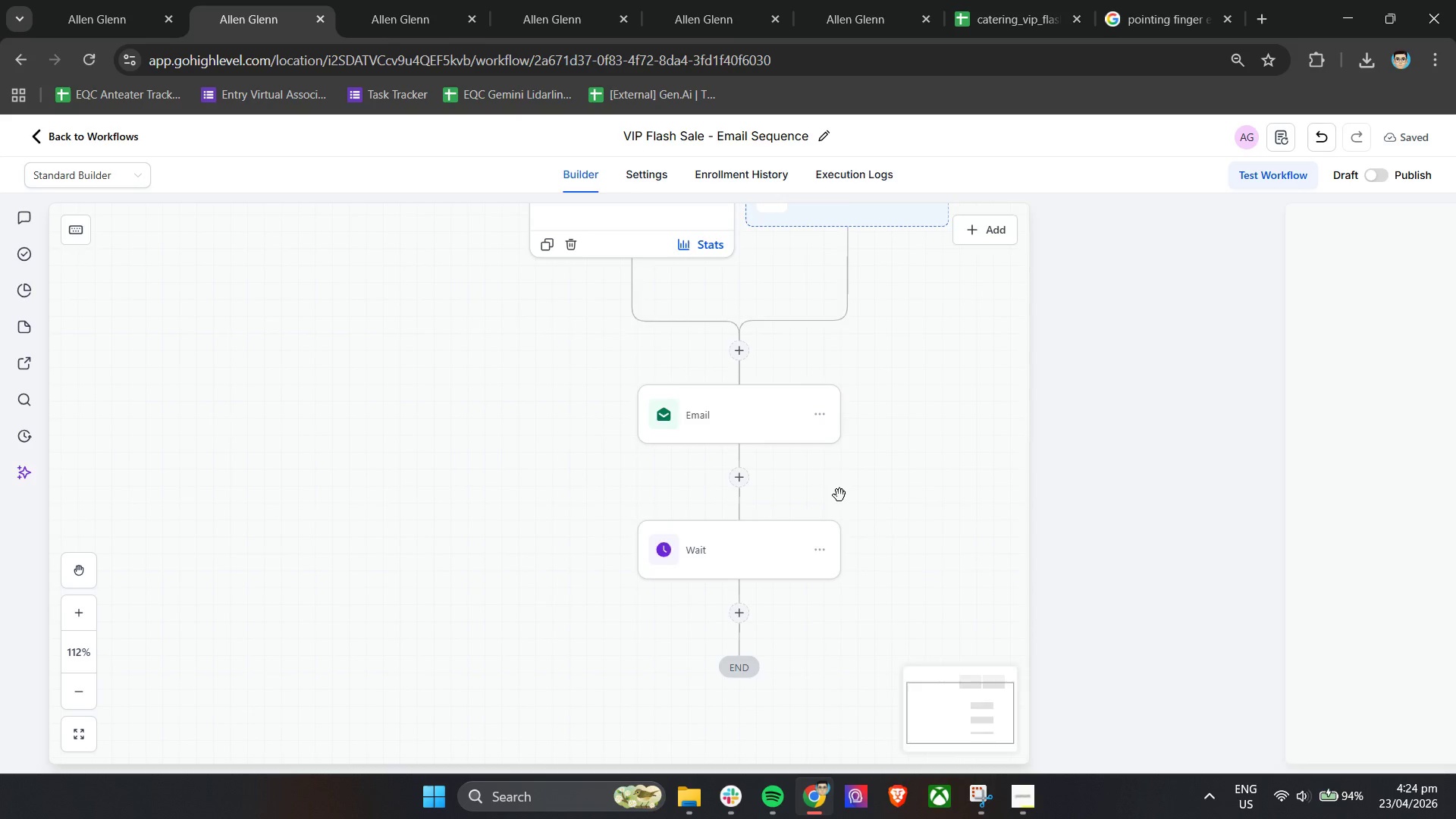 
left_click([723, 444])
 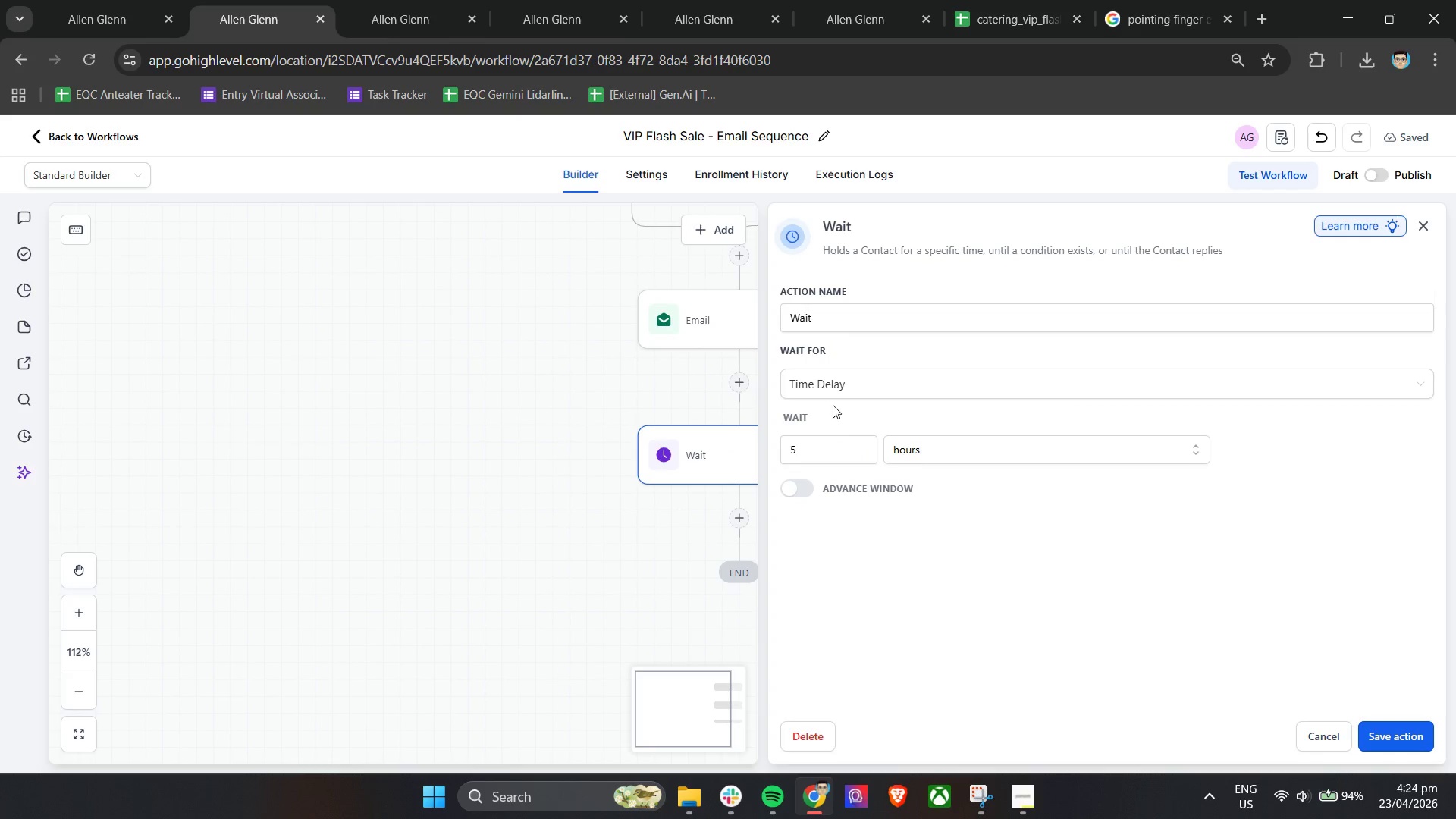 
scroll: coordinate [839, 495], scroll_direction: down, amount: 2.0
 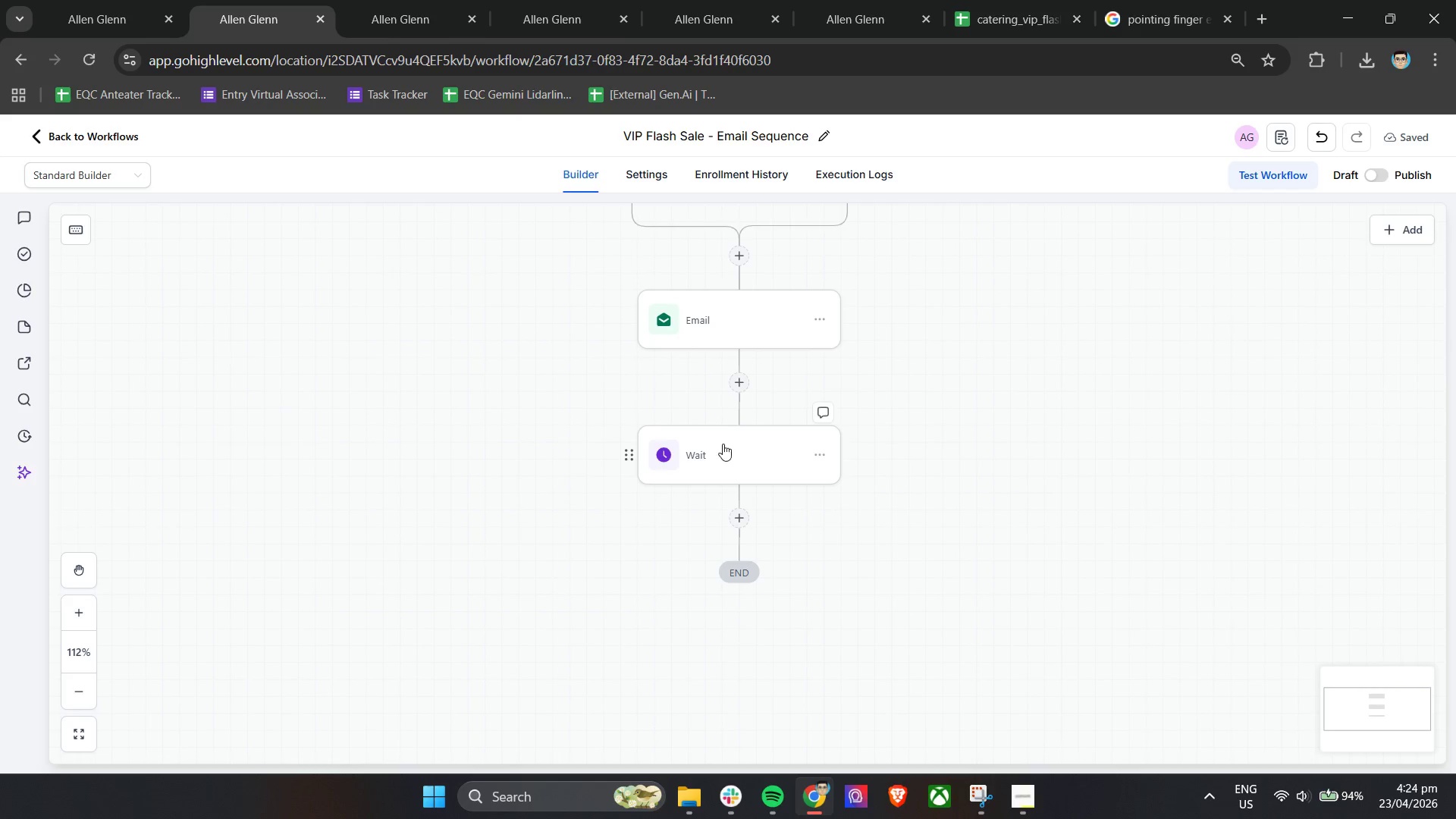 
left_click([835, 384])
 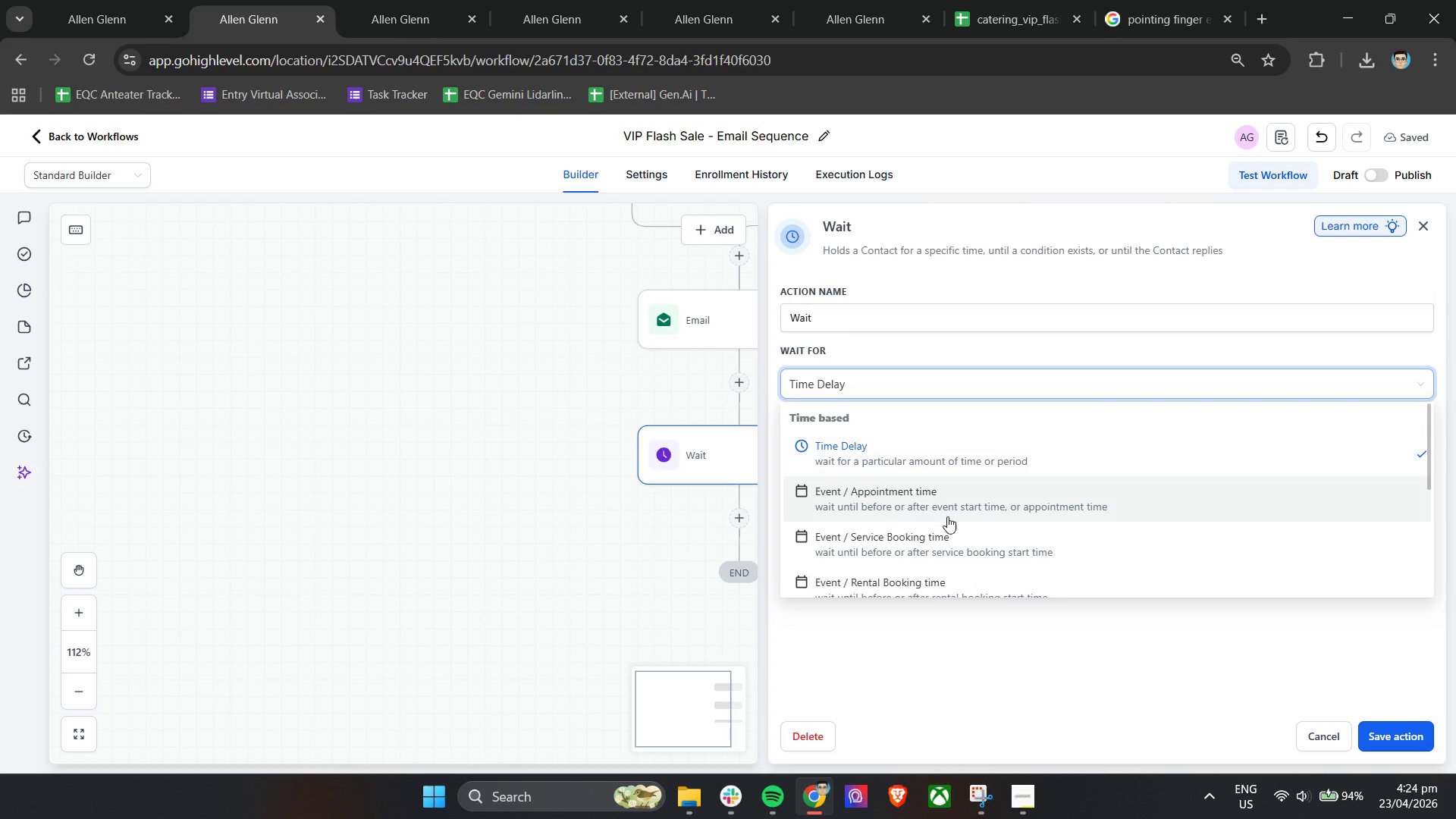 
scroll: coordinate [986, 530], scroll_direction: down, amount: 5.0
 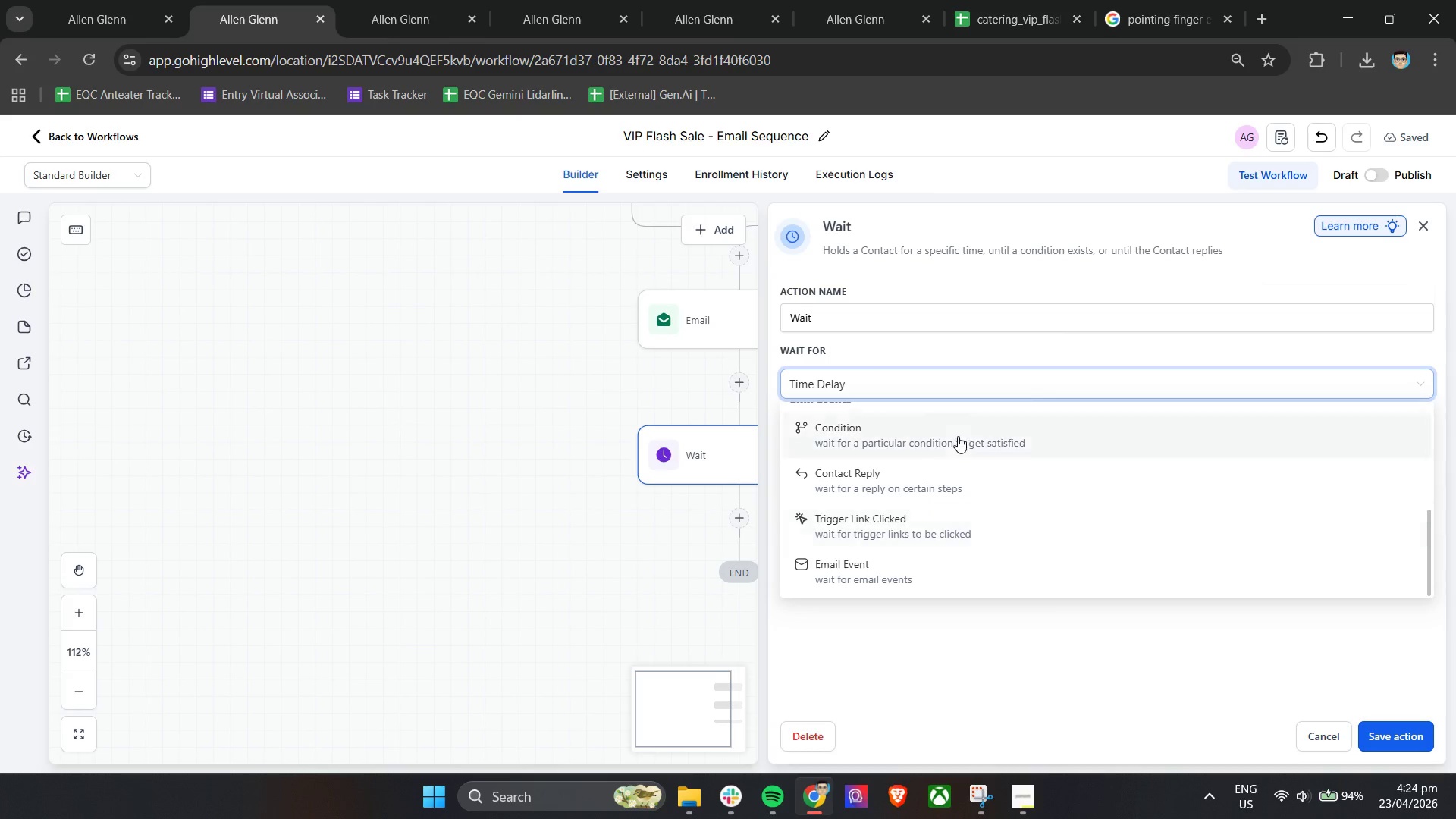 
left_click([958, 436])
 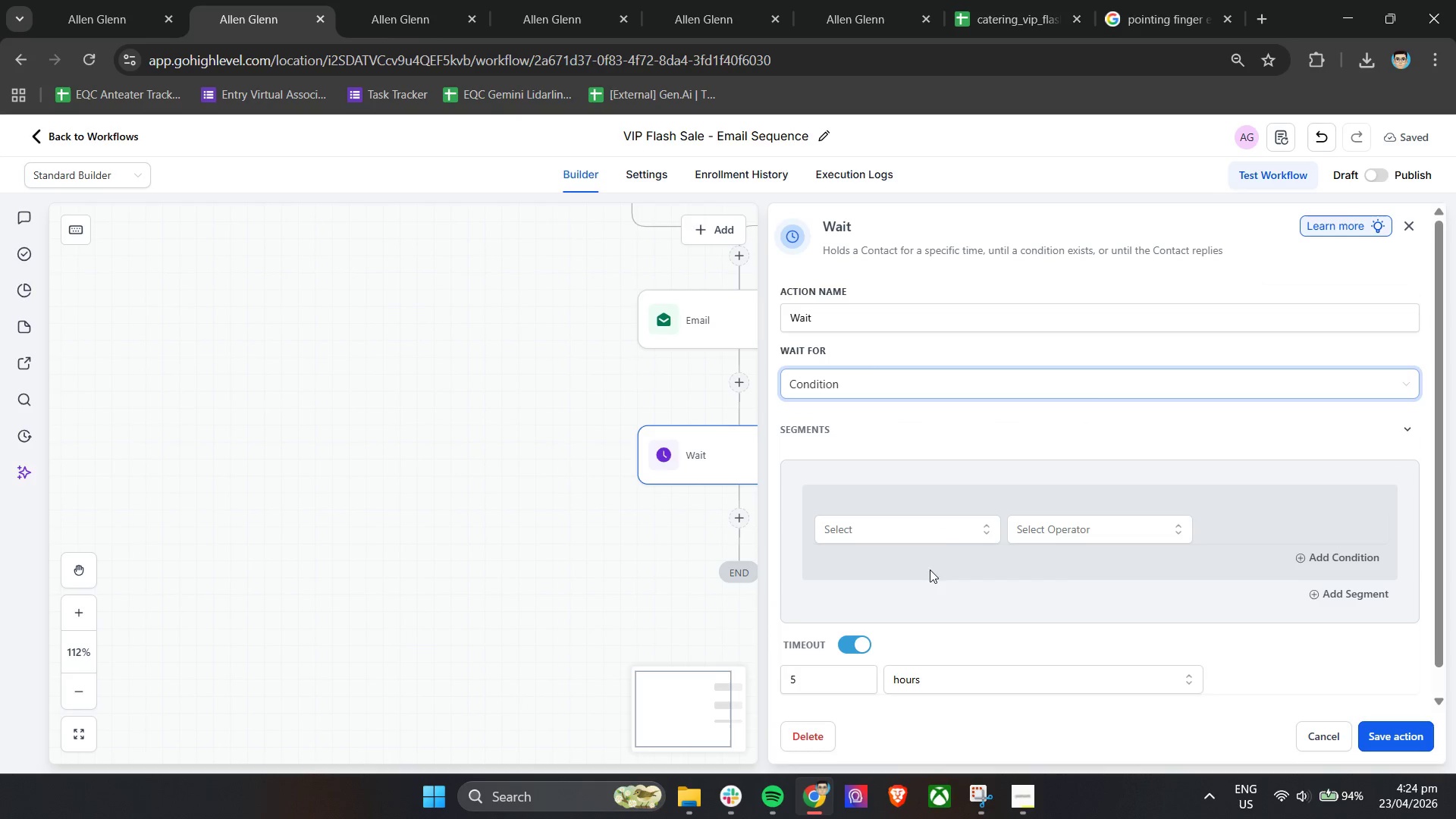 
left_click([945, 525])
 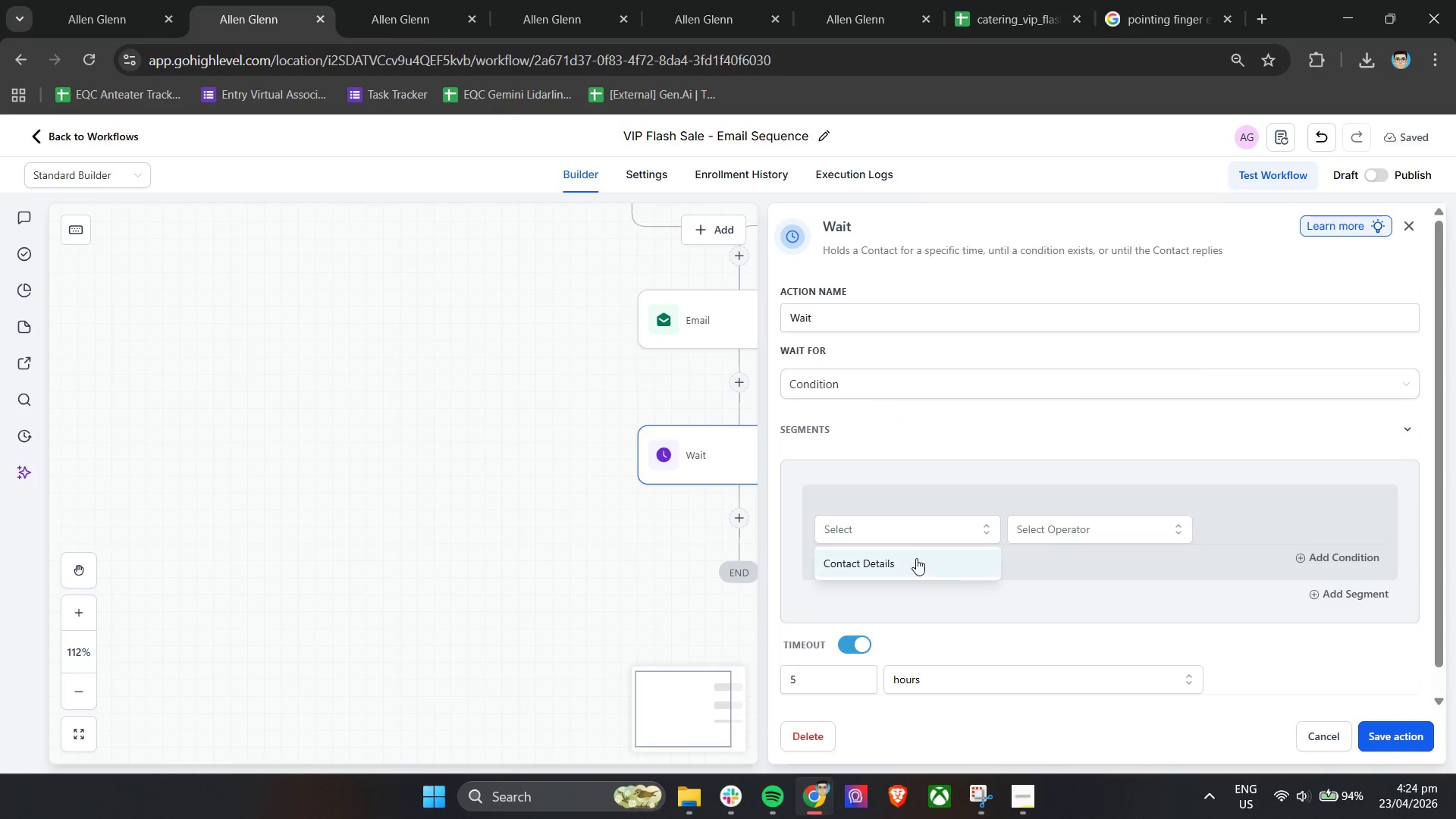 
left_click([911, 566])
 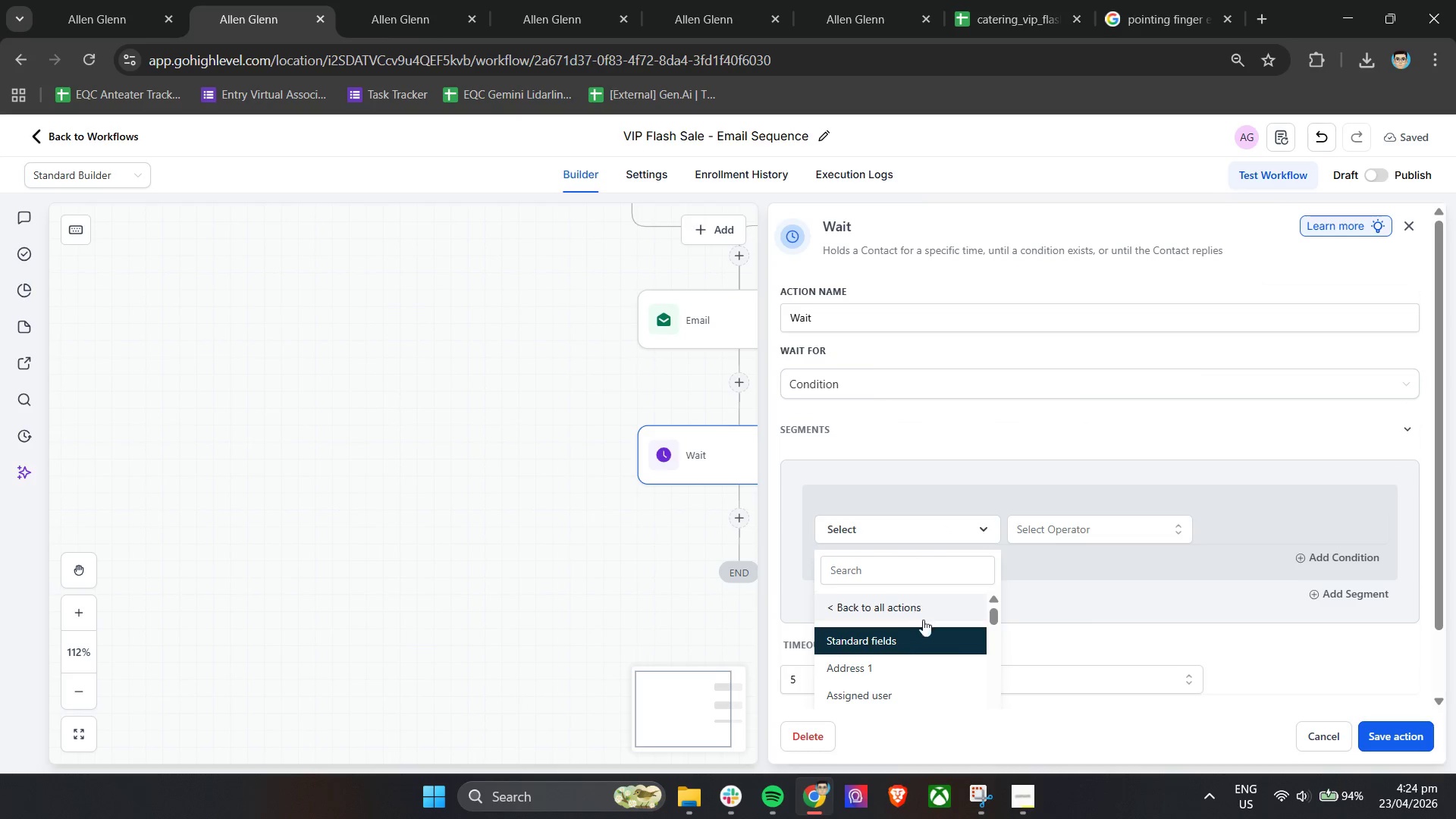 
scroll: coordinate [927, 643], scroll_direction: down, amount: 2.0
 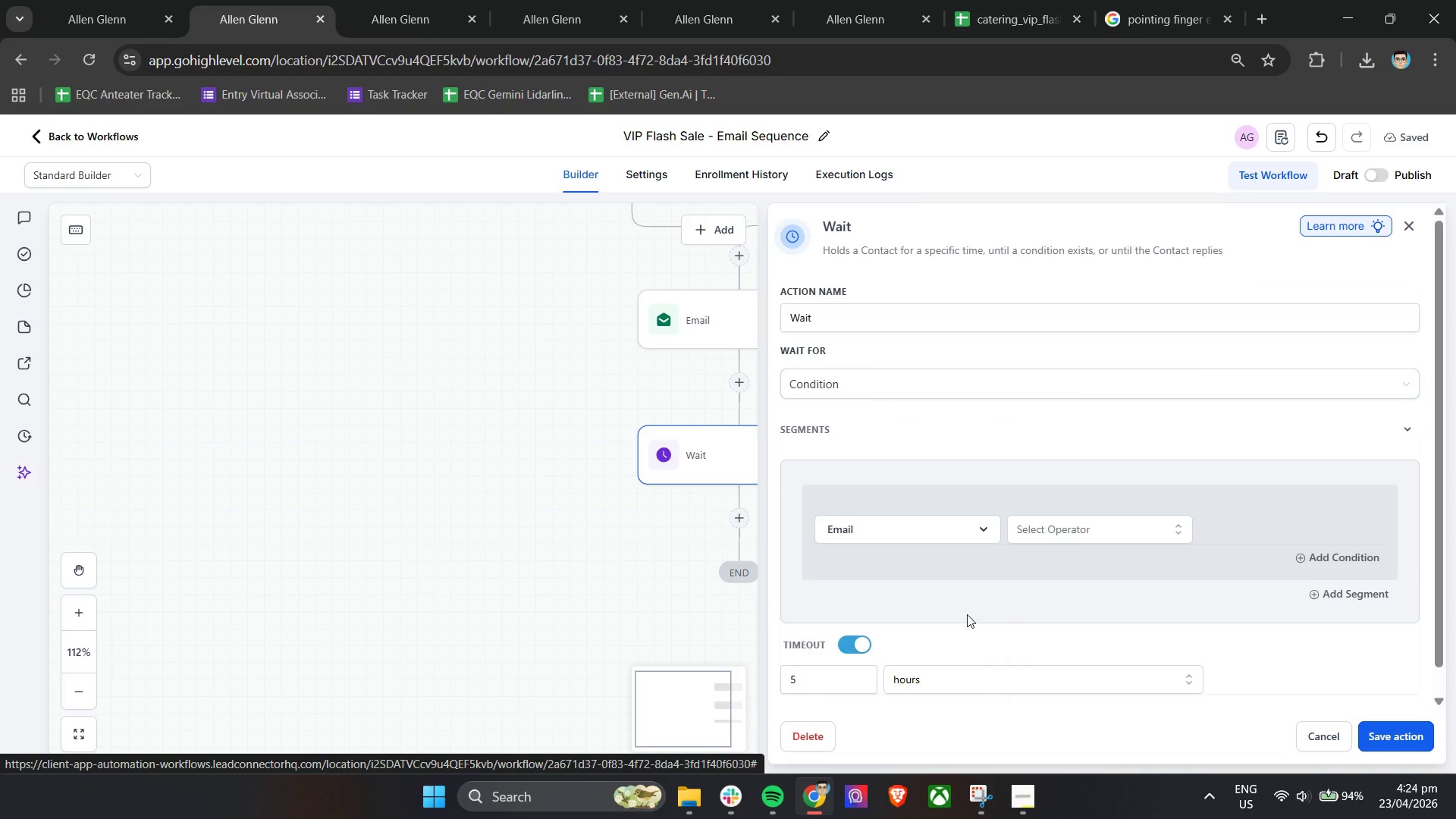 
double_click([1043, 532])
 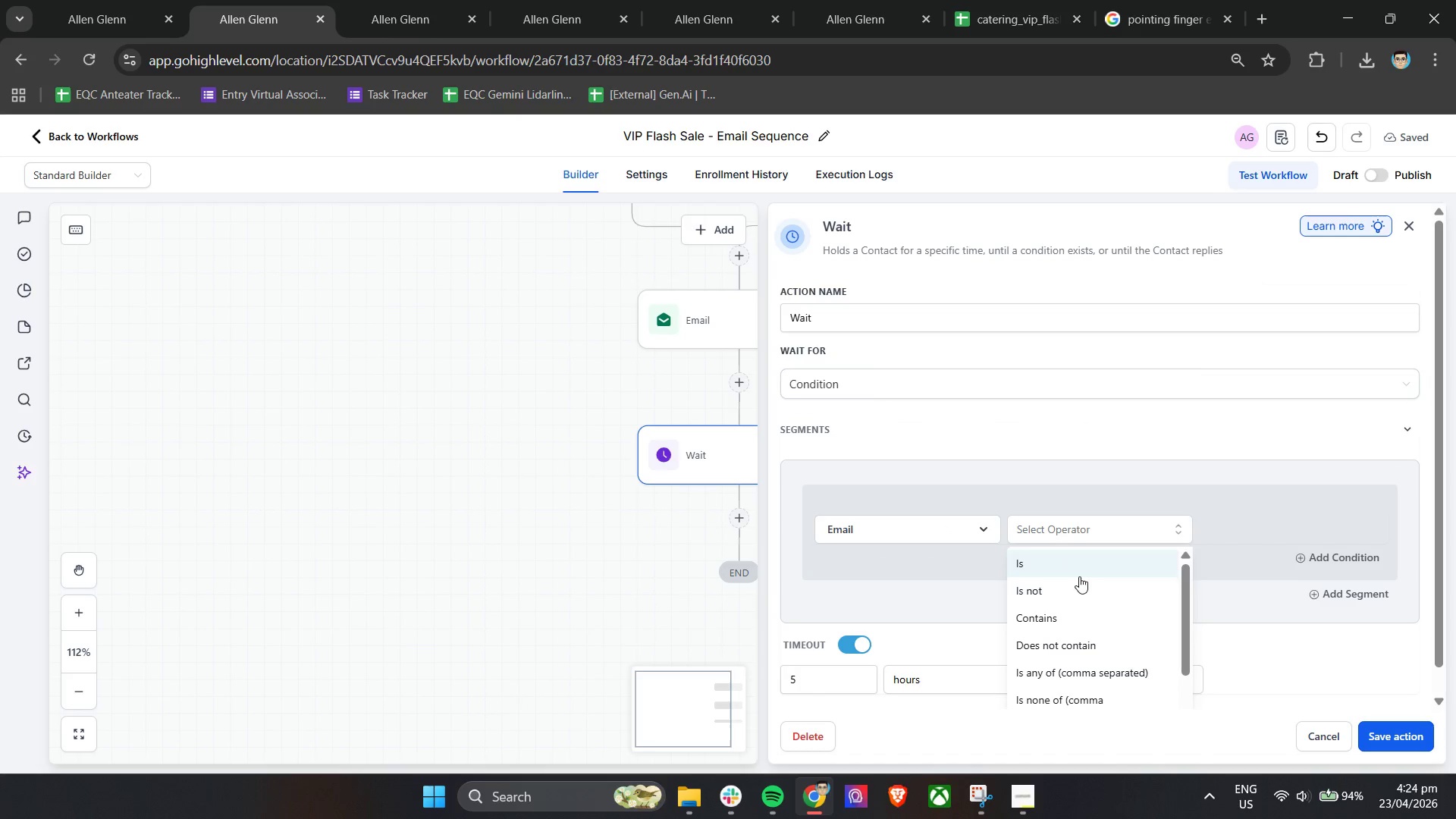 
left_click([908, 535])
 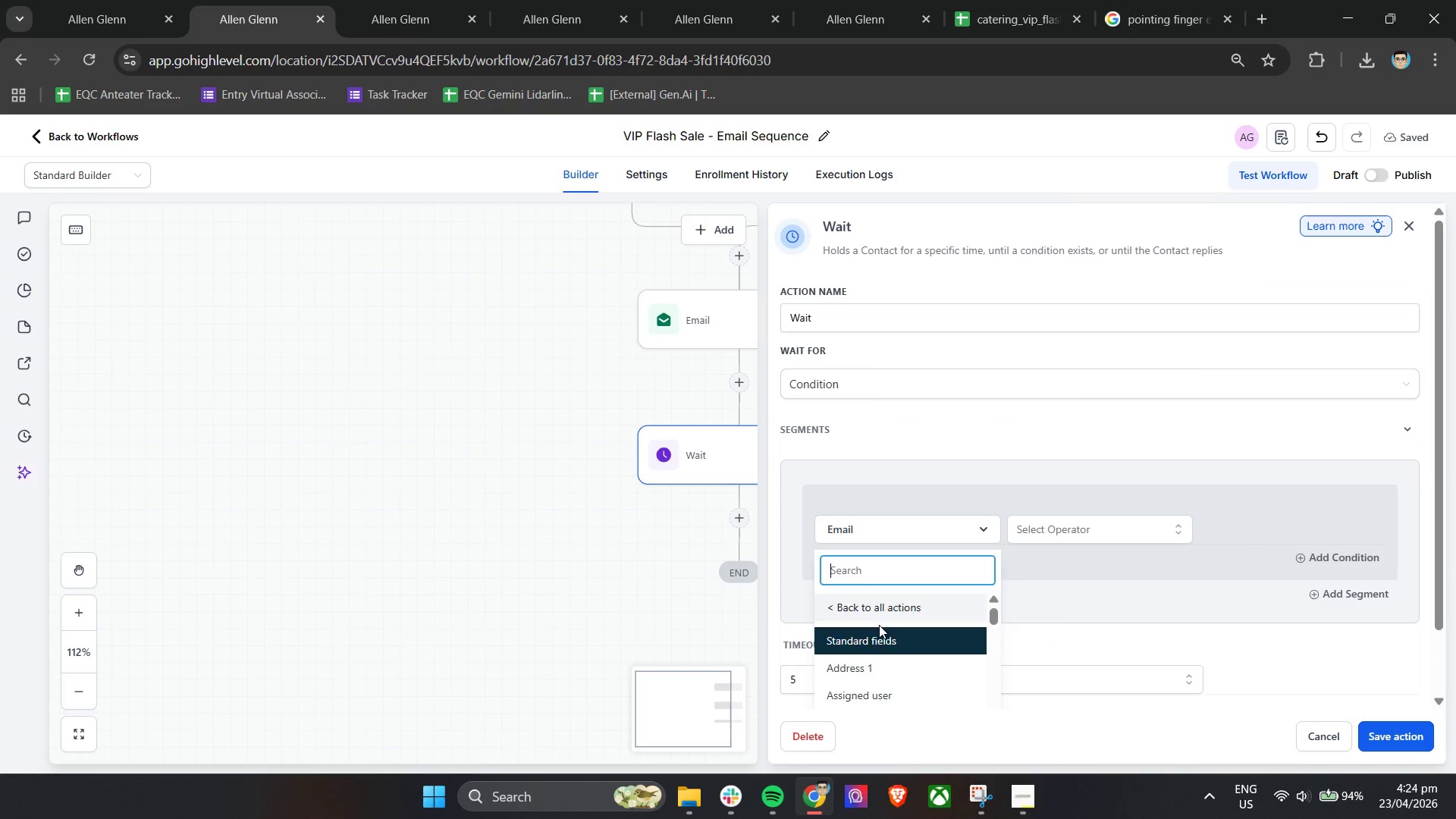 
scroll: coordinate [908, 659], scroll_direction: down, amount: 8.0